 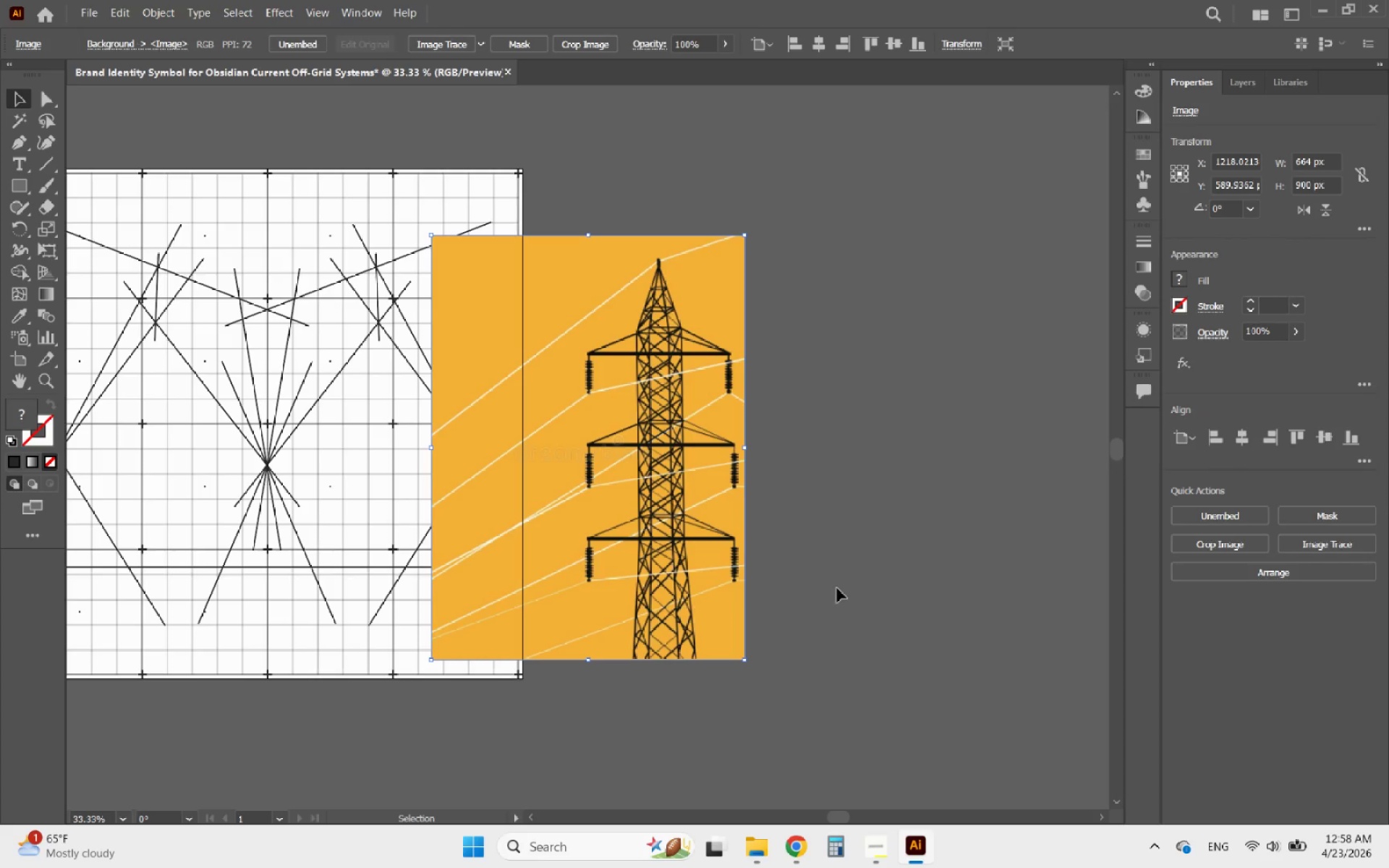 
hold_key(key=AltLeft, duration=1.02)
scroll: coordinate [675, 663], scroll_direction: down, amount: 1.0
 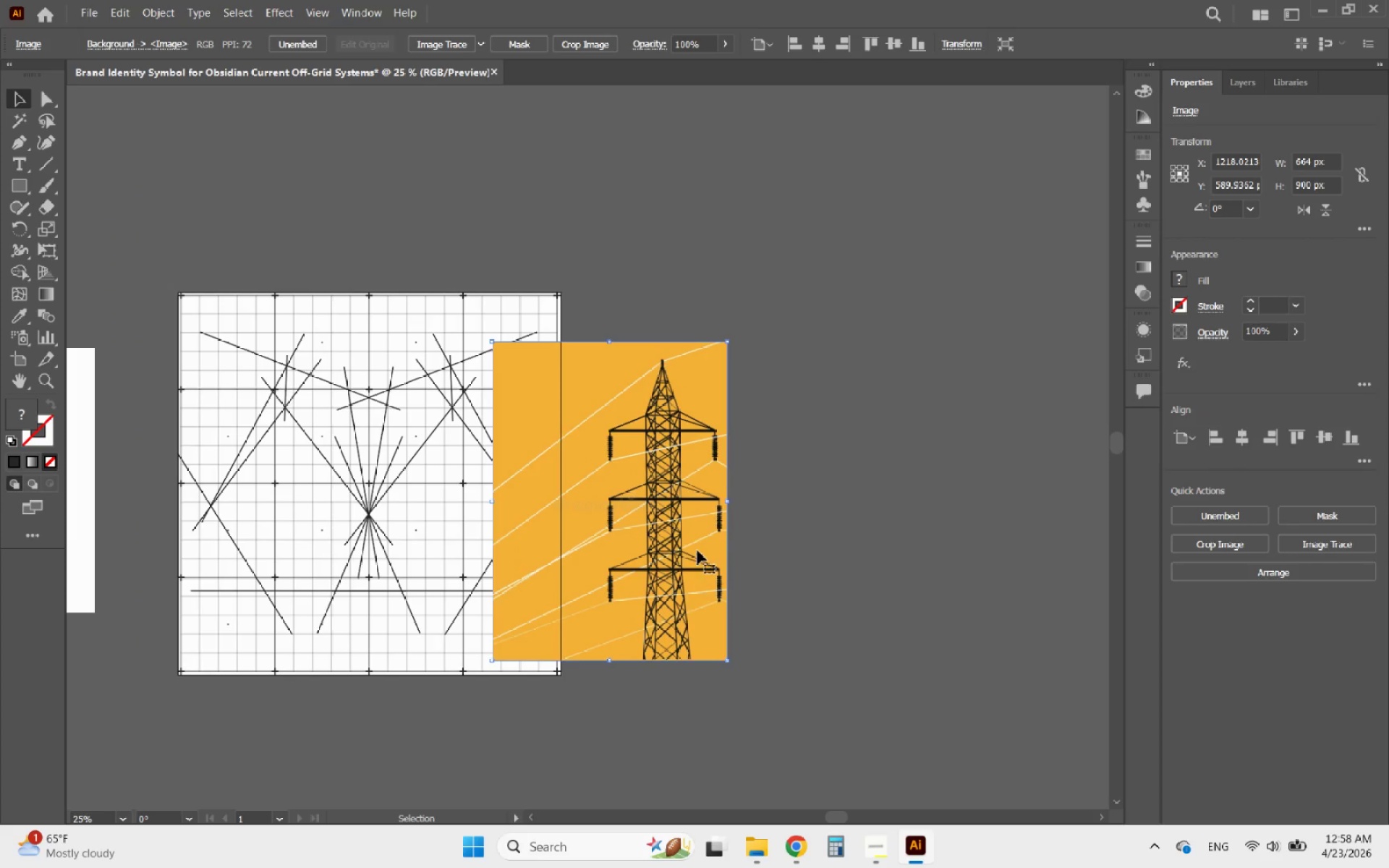 
hold_key(key=AltLeft, duration=0.53)
scroll: coordinate [630, 393], scroll_direction: down, amount: 1.0
 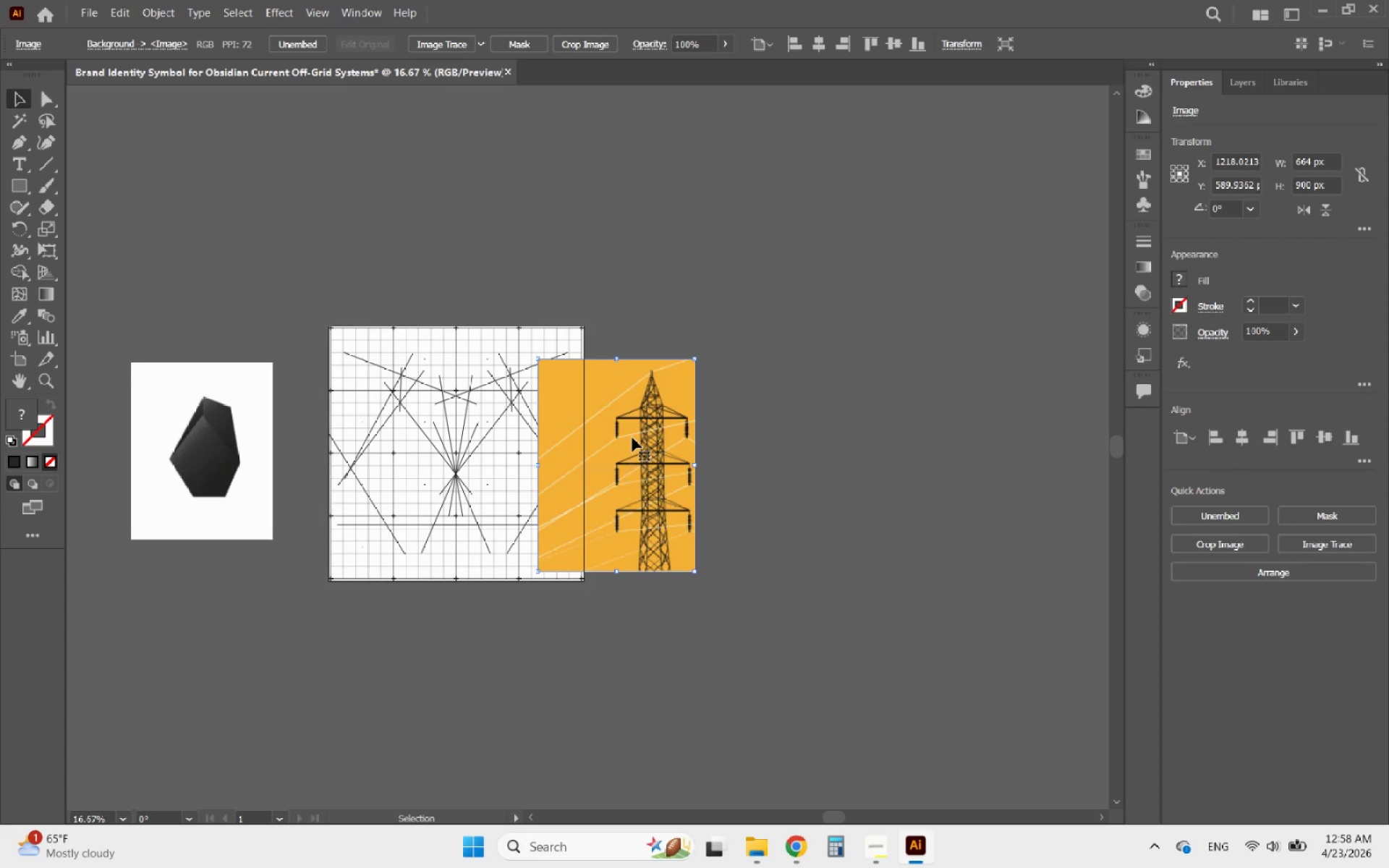 
left_click_drag(start_coordinate=[644, 437], to_coordinate=[684, 174])
 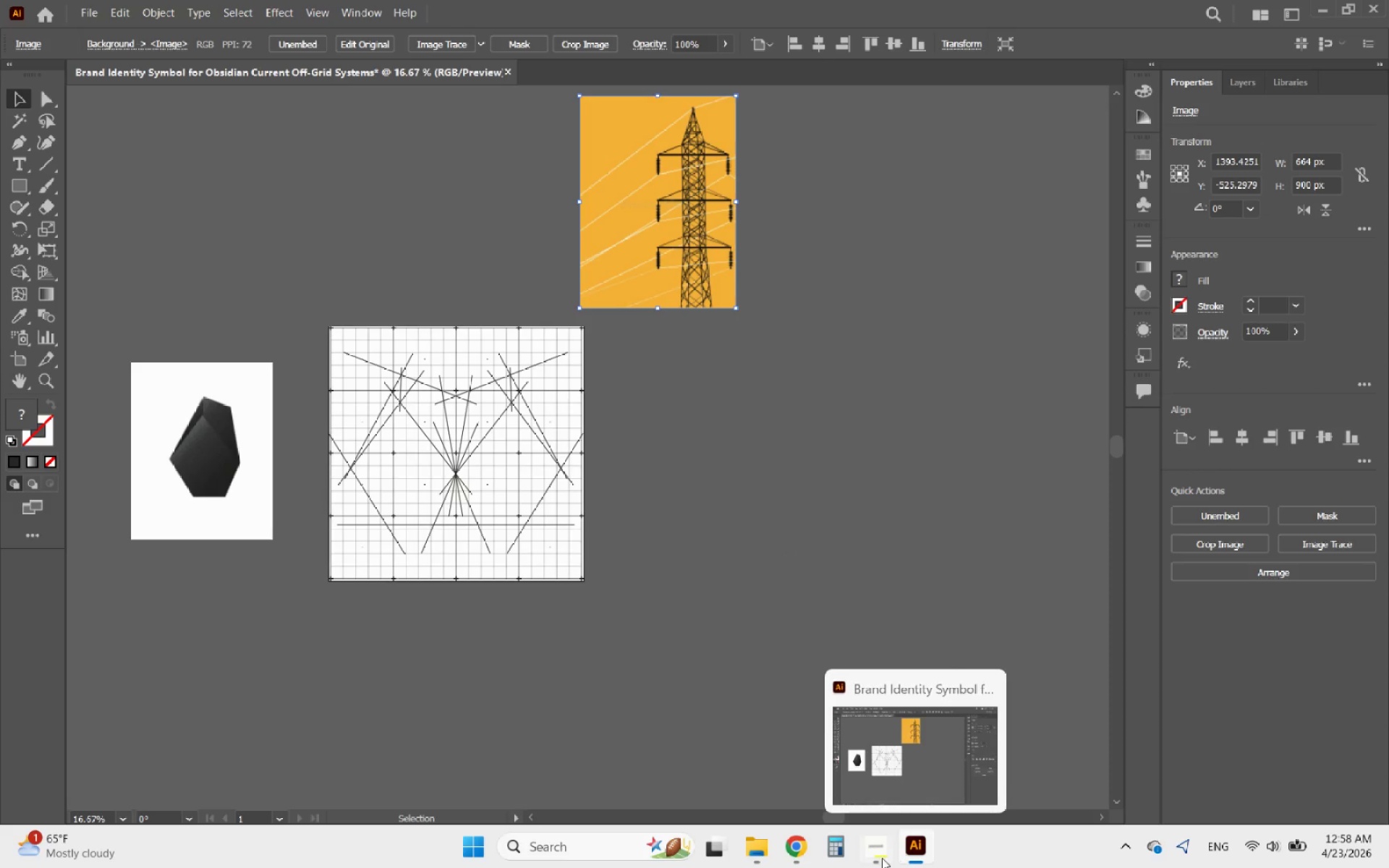 
left_click([874, 858])